 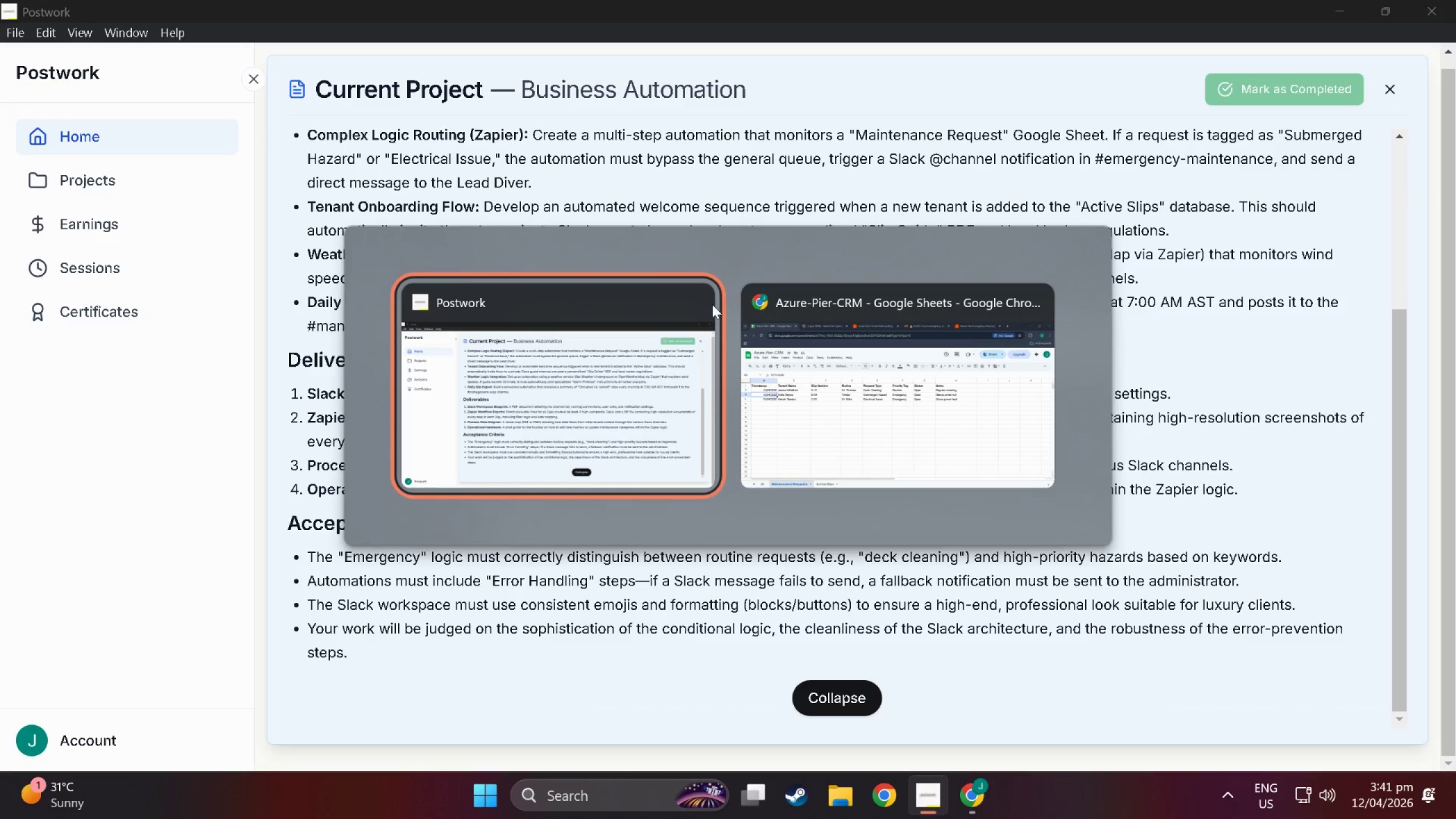 
key(Alt+Tab)
 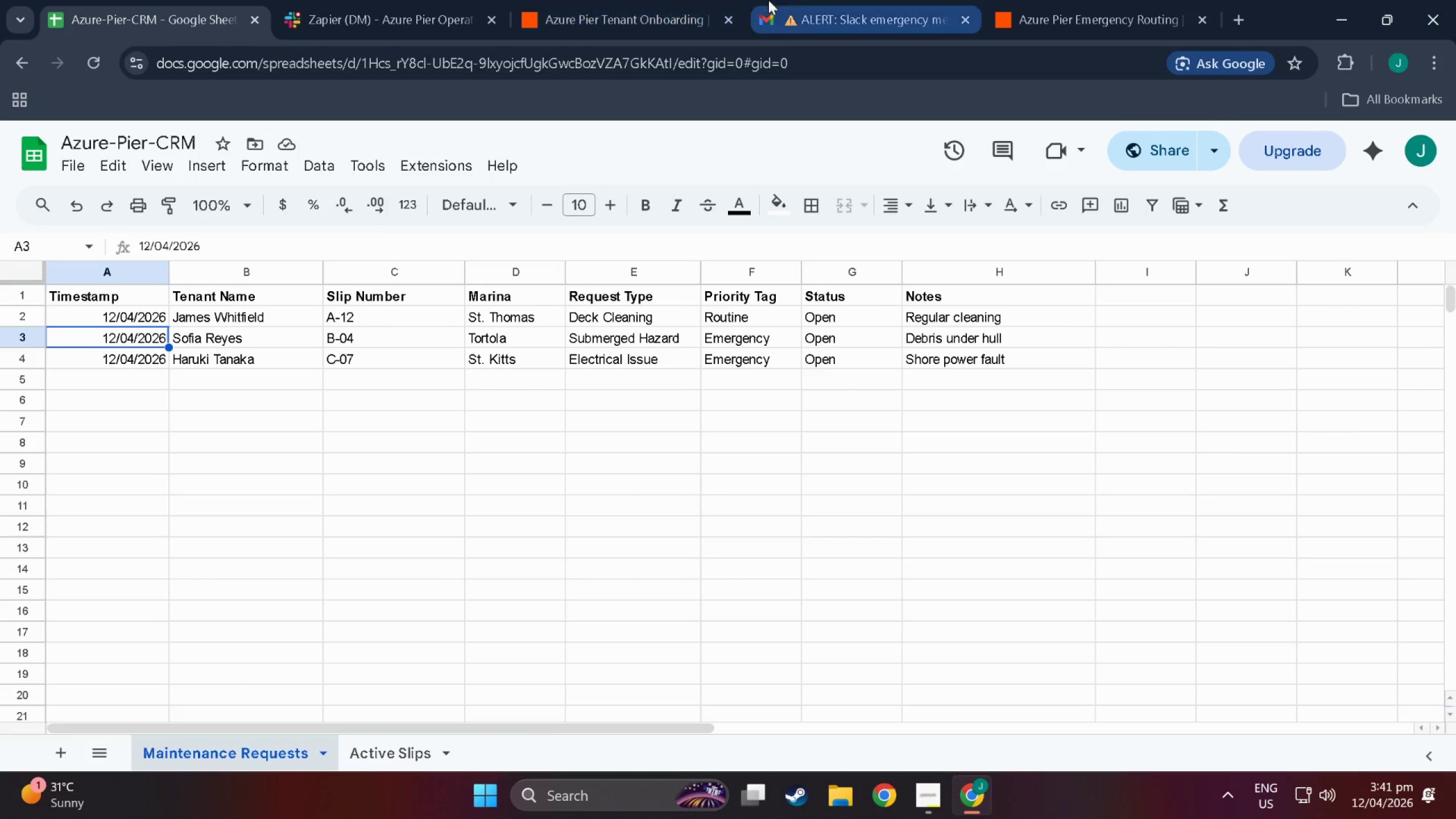 
left_click([853, 0])
 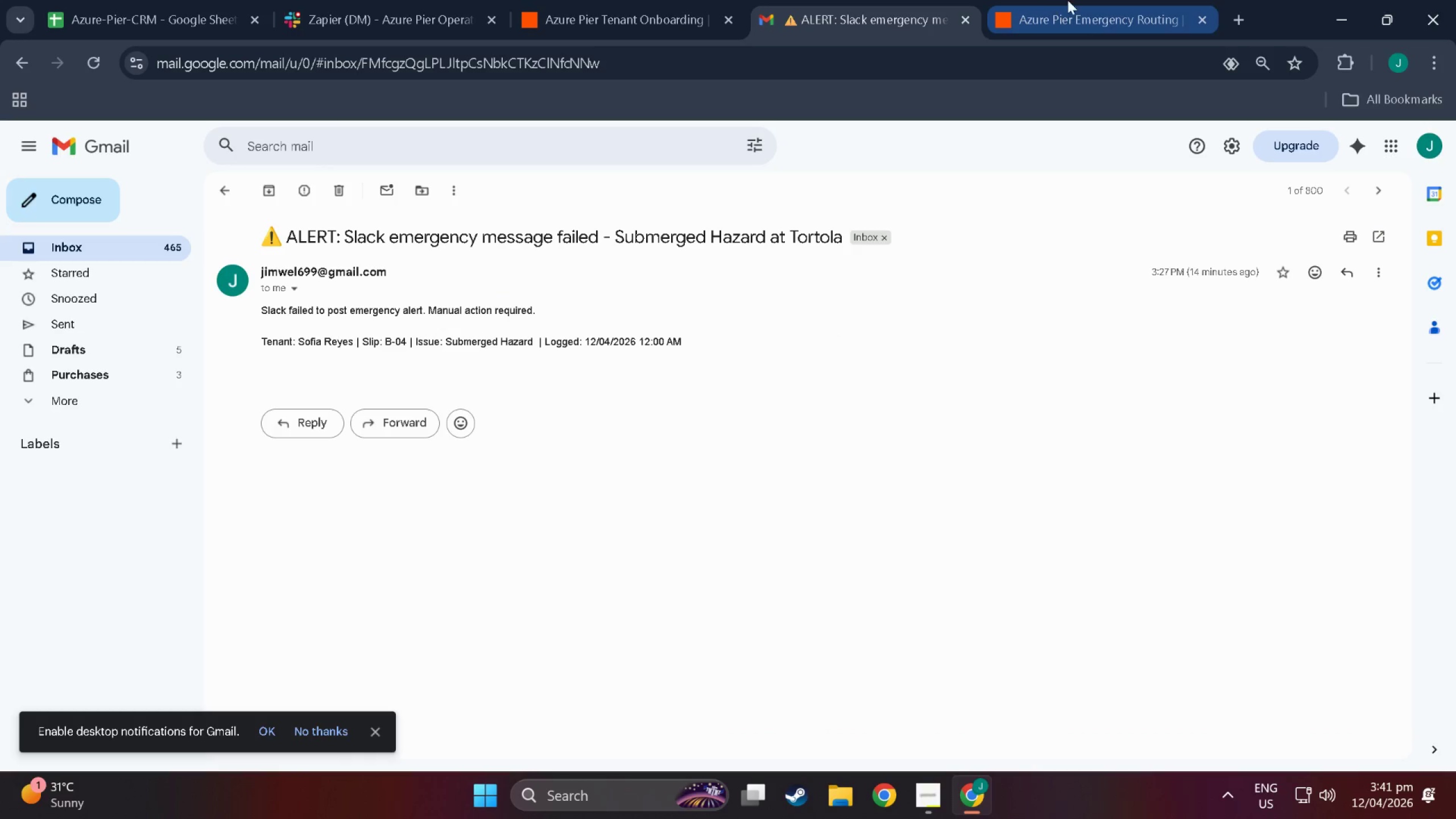 
left_click([1069, 0])
 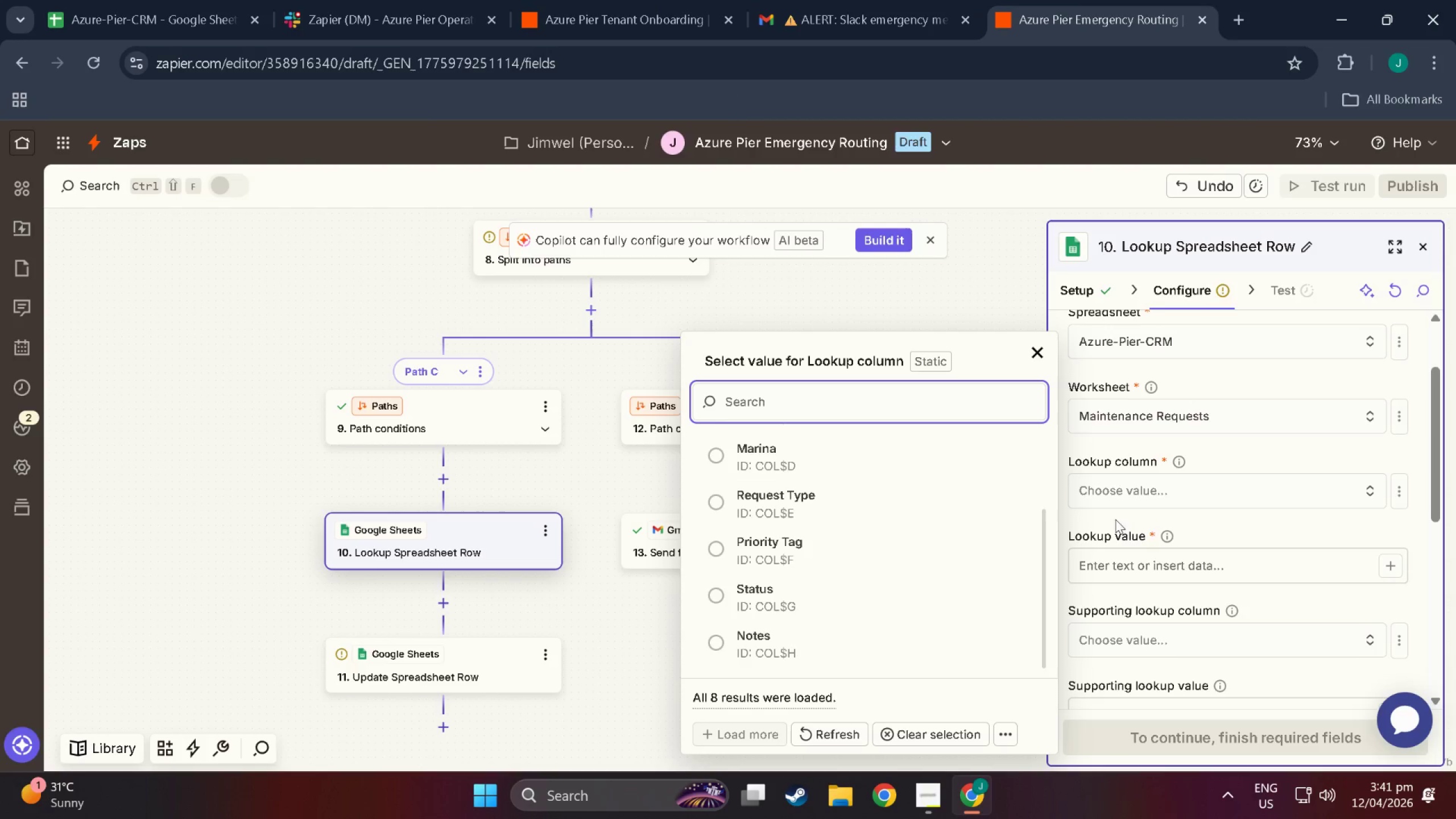 
left_click([550, 614])
 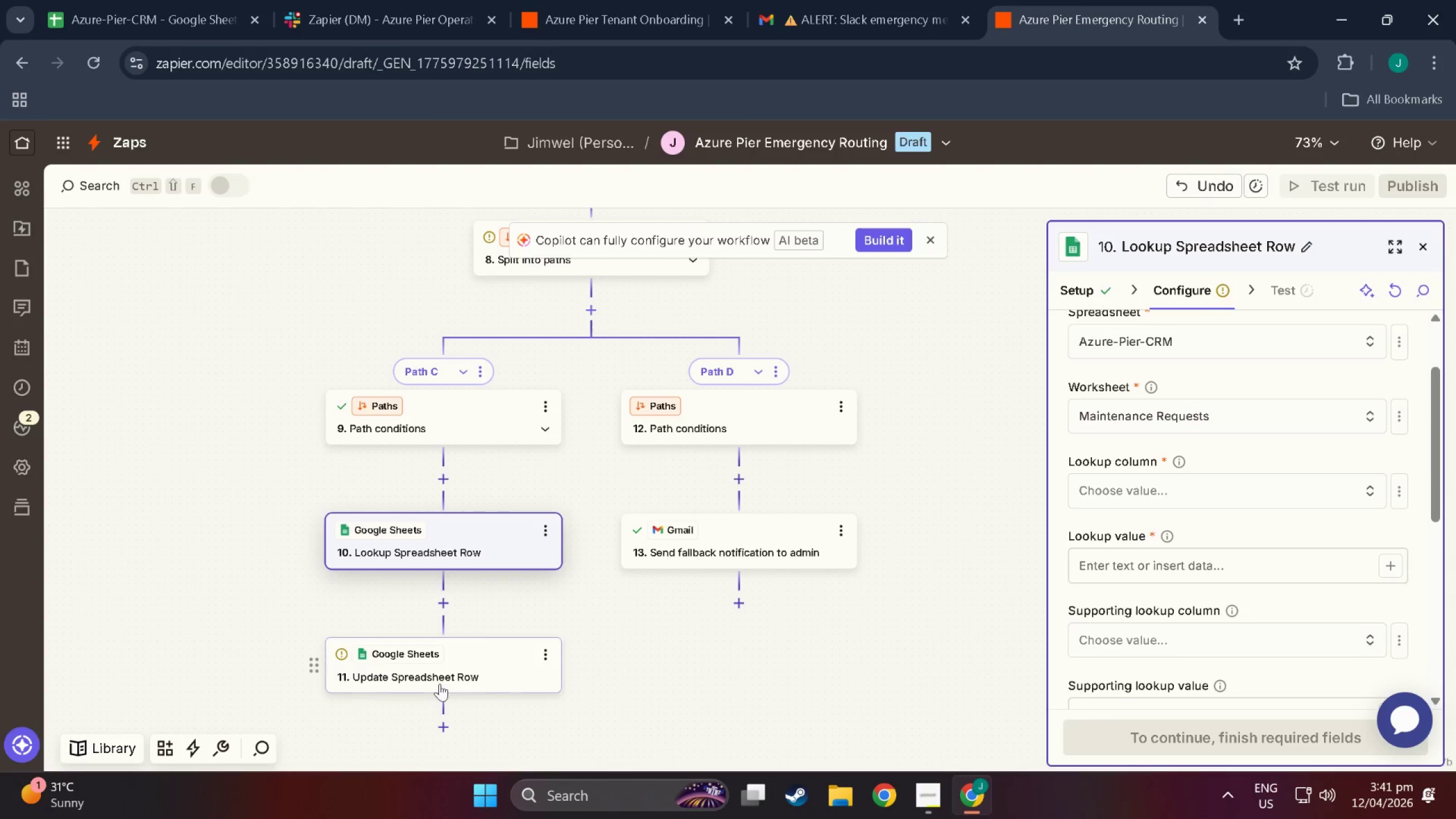 
left_click([456, 671])
 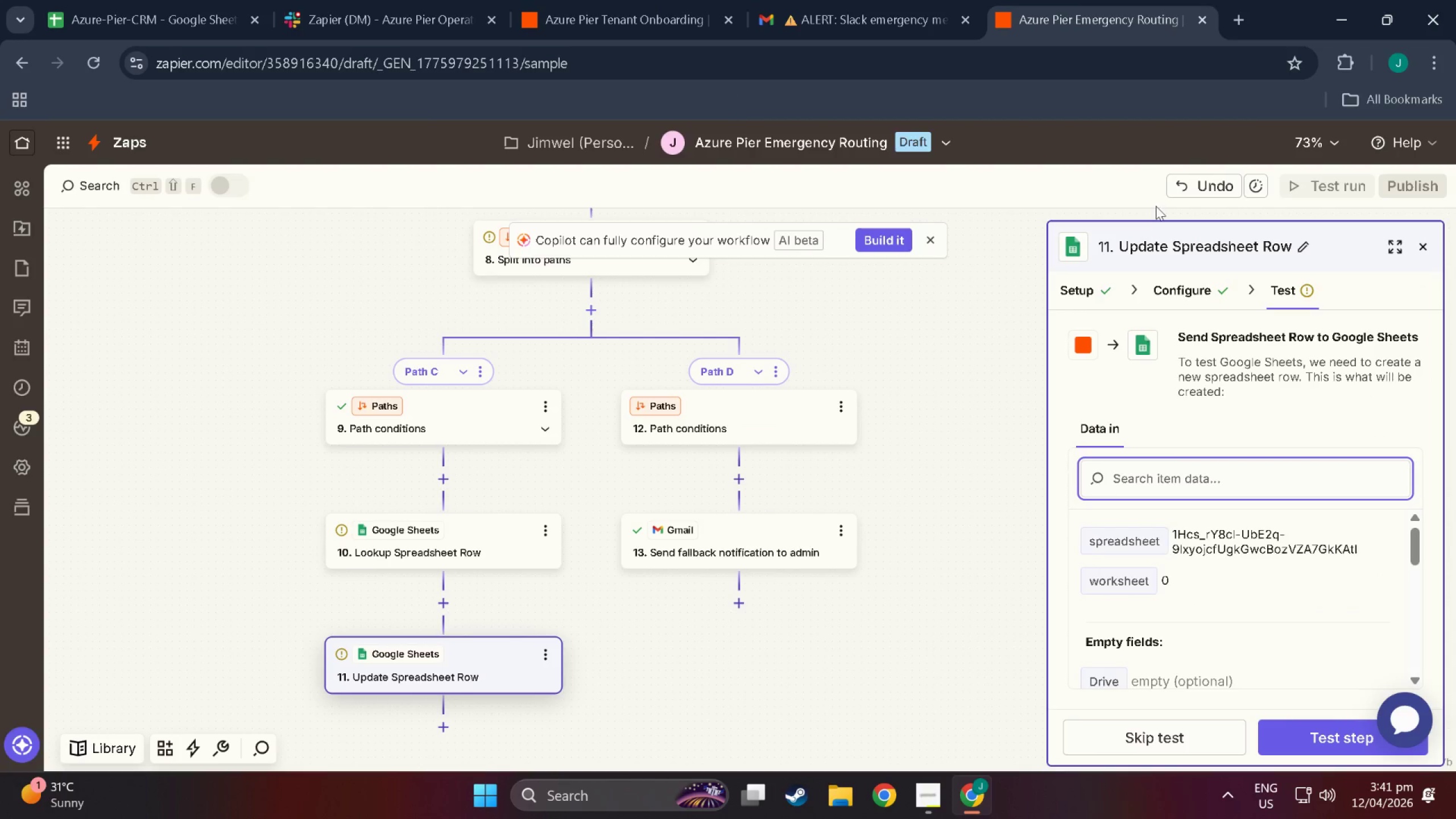 
left_click([1200, 297])
 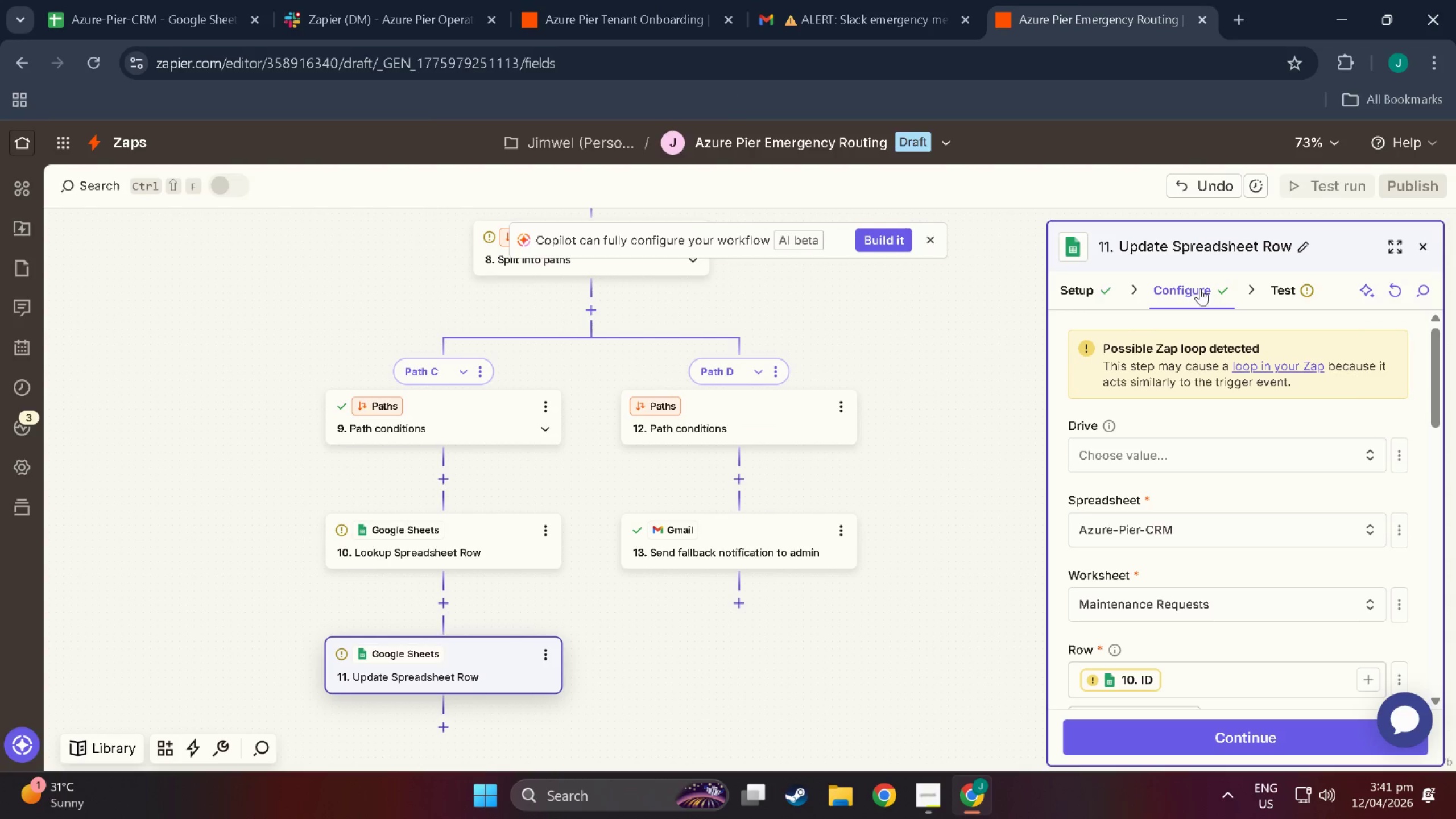 
scroll: coordinate [1180, 555], scroll_direction: down, amount: 5.0
 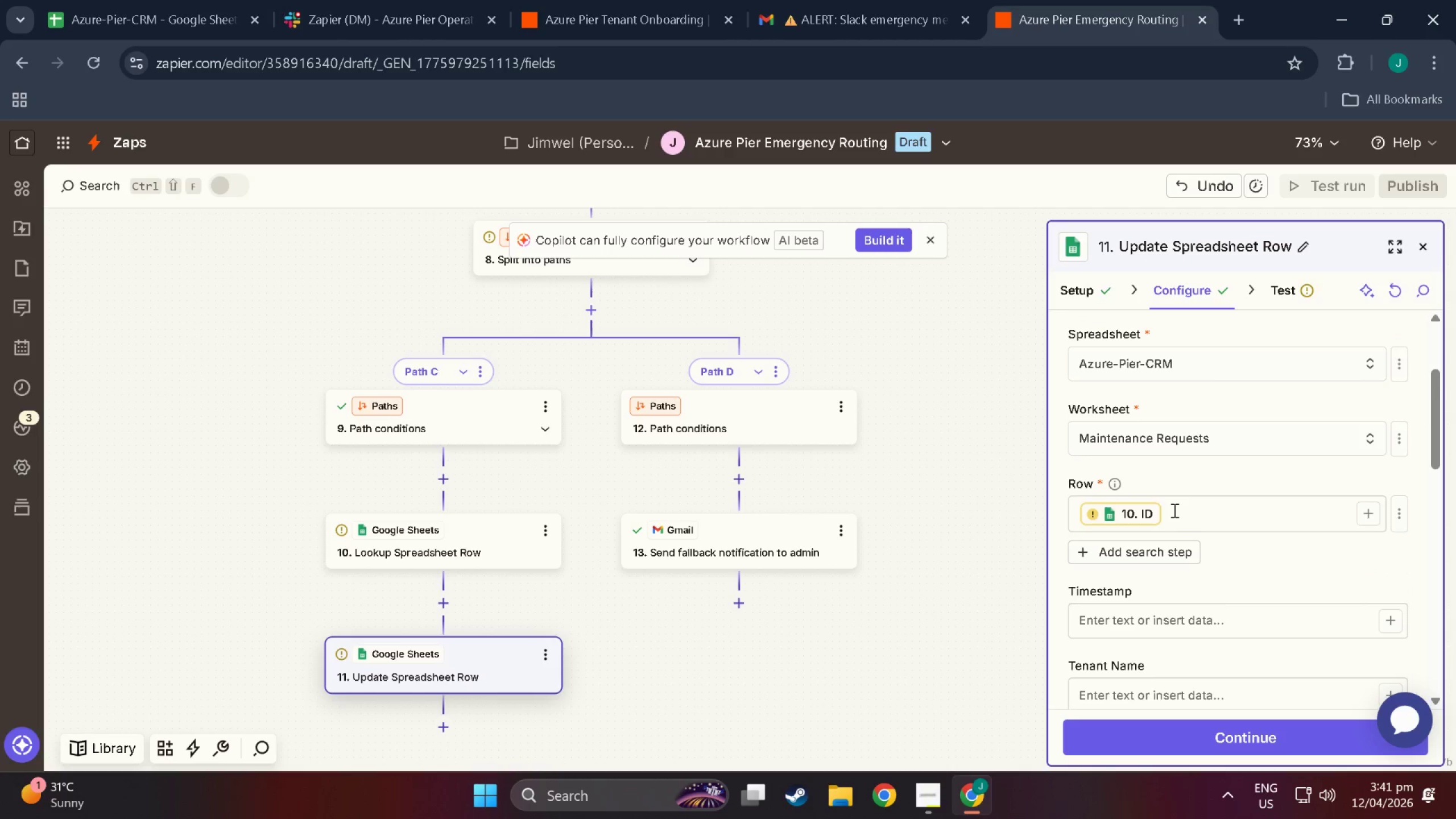 
left_click([1144, 507])
 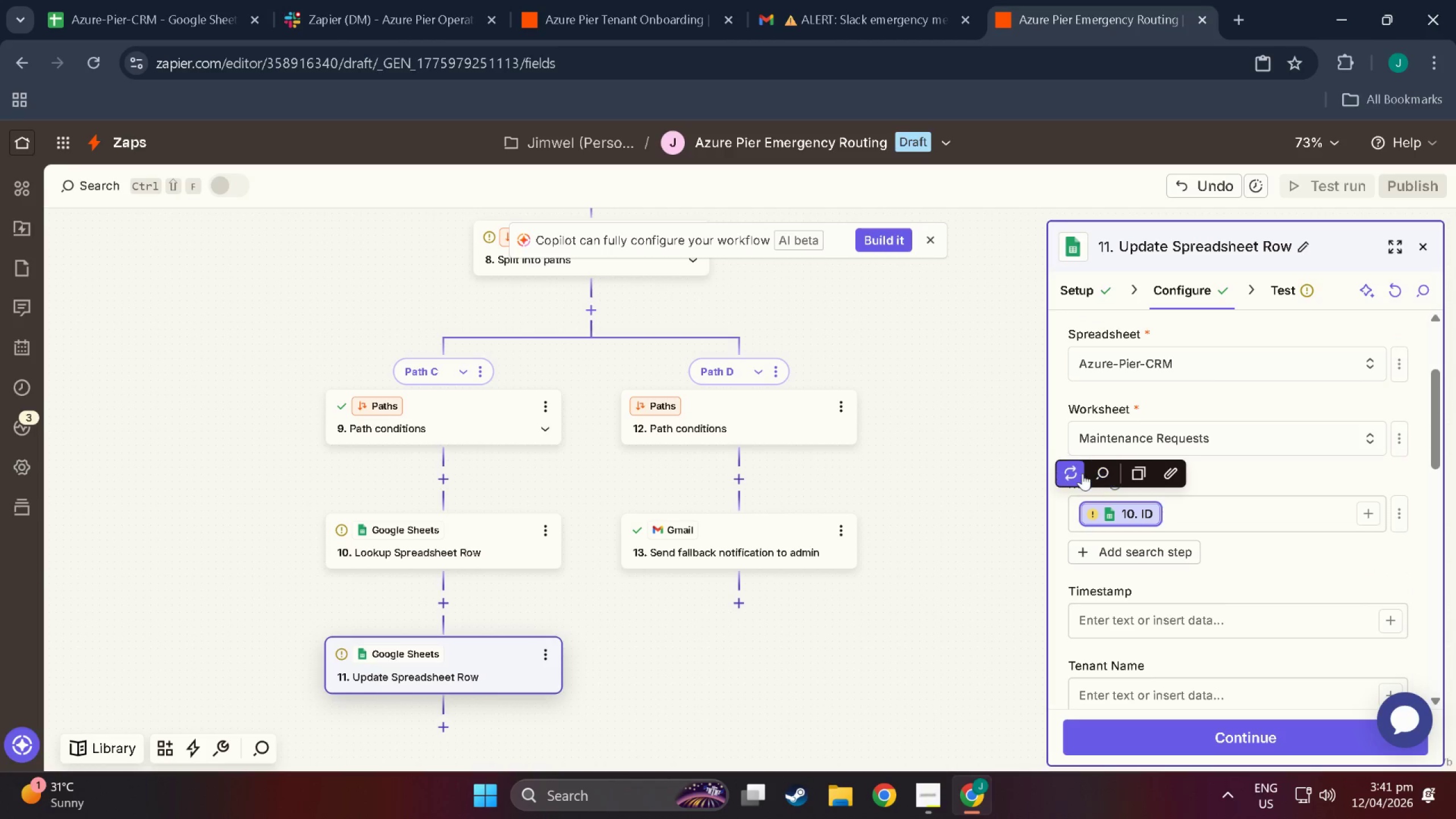 
left_click([1072, 473])
 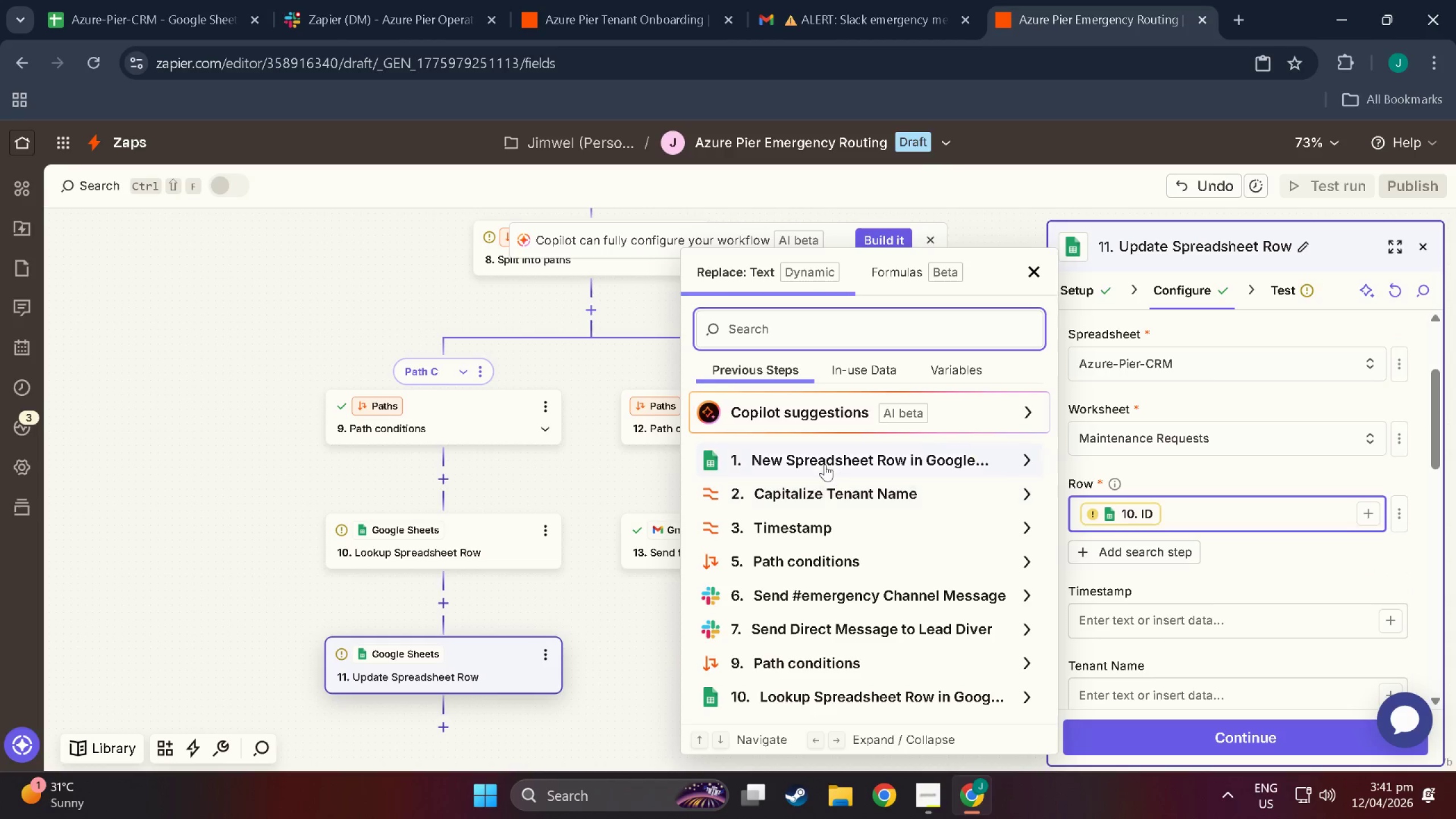 
left_click([820, 457])
 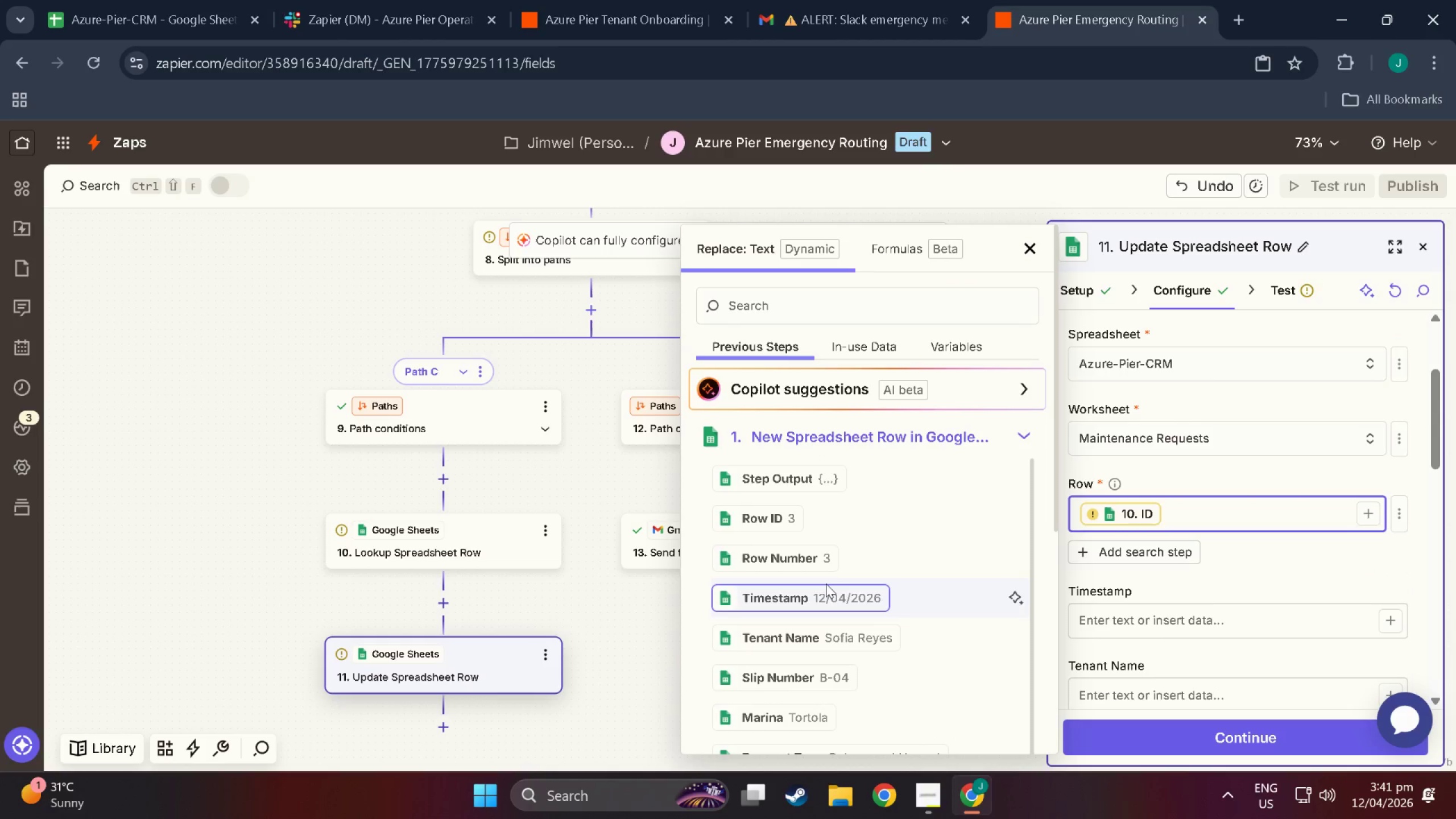 
scroll: coordinate [739, 525], scroll_direction: down, amount: 2.0
 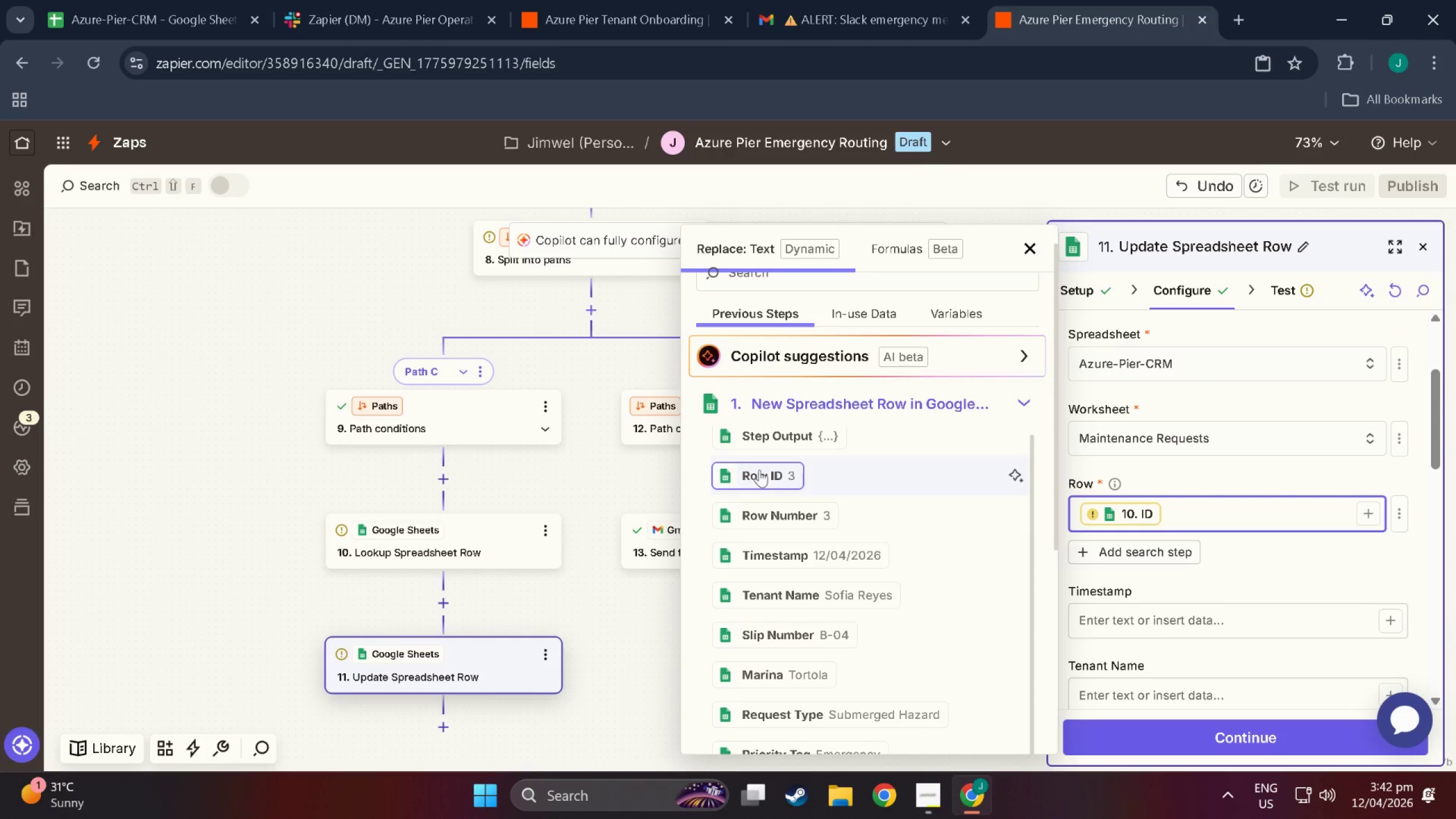 
left_click([759, 470])
 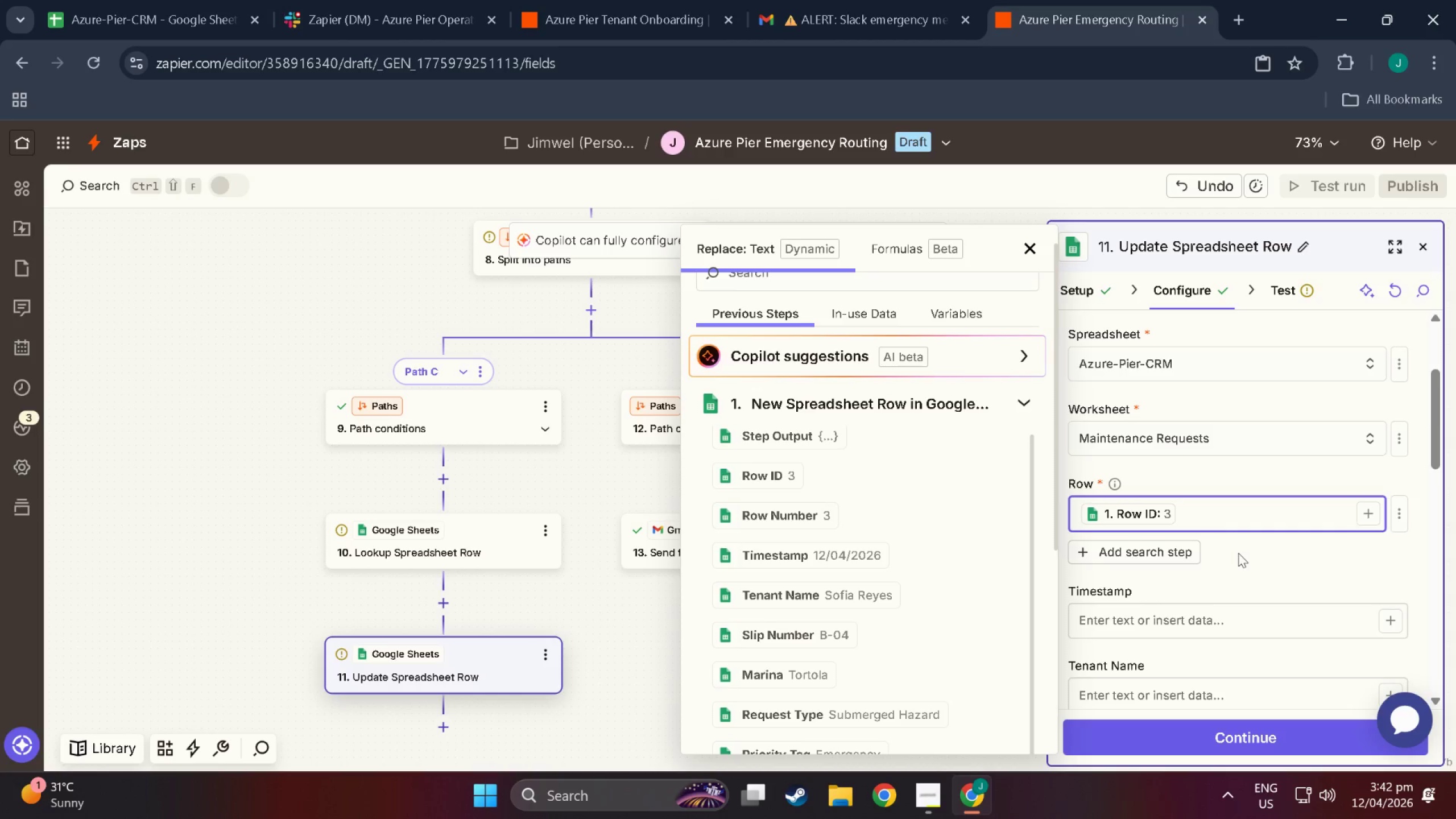 
left_click([1227, 615])
 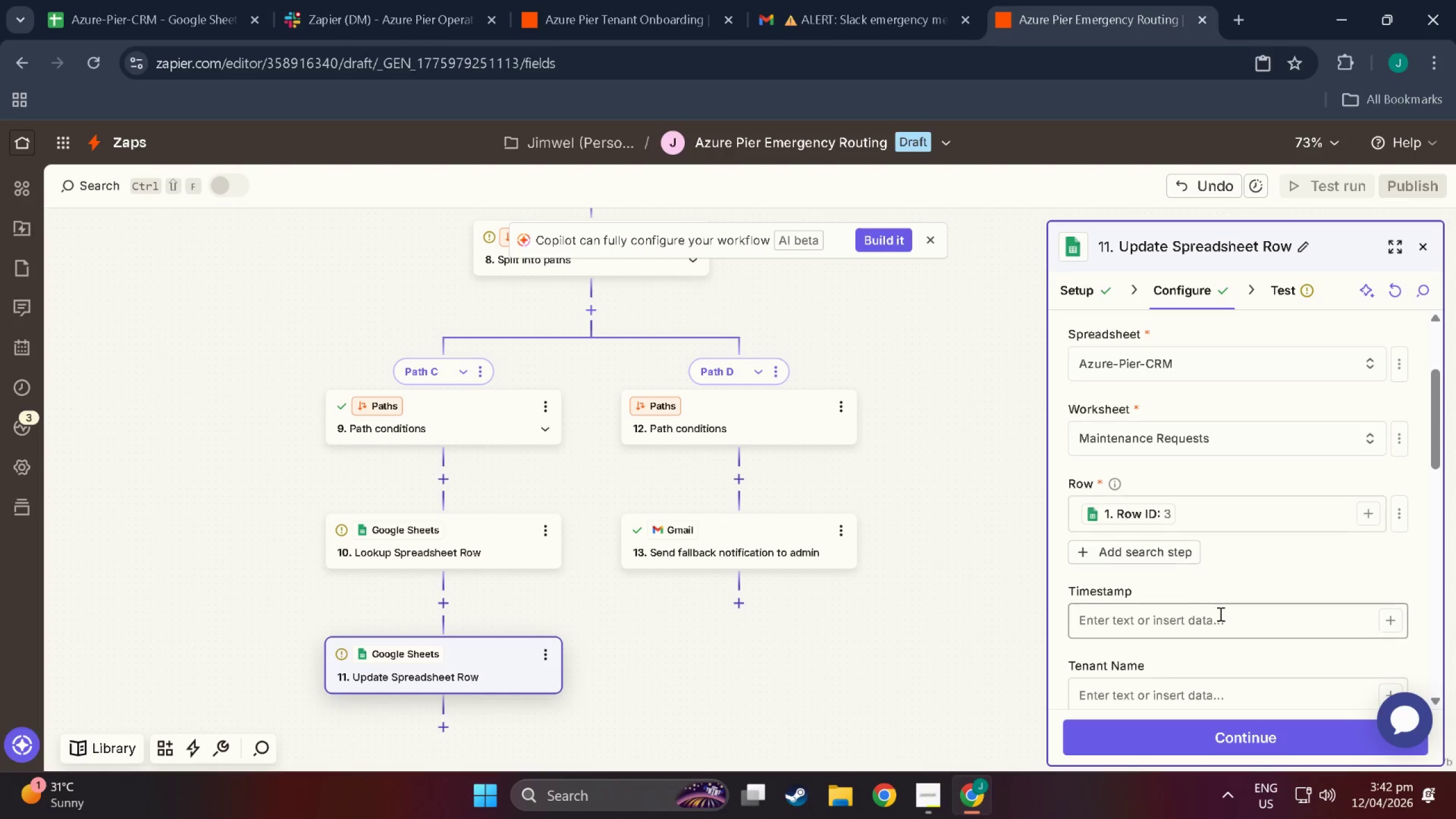 
scroll: coordinate [1172, 591], scroll_direction: down, amount: 16.0
 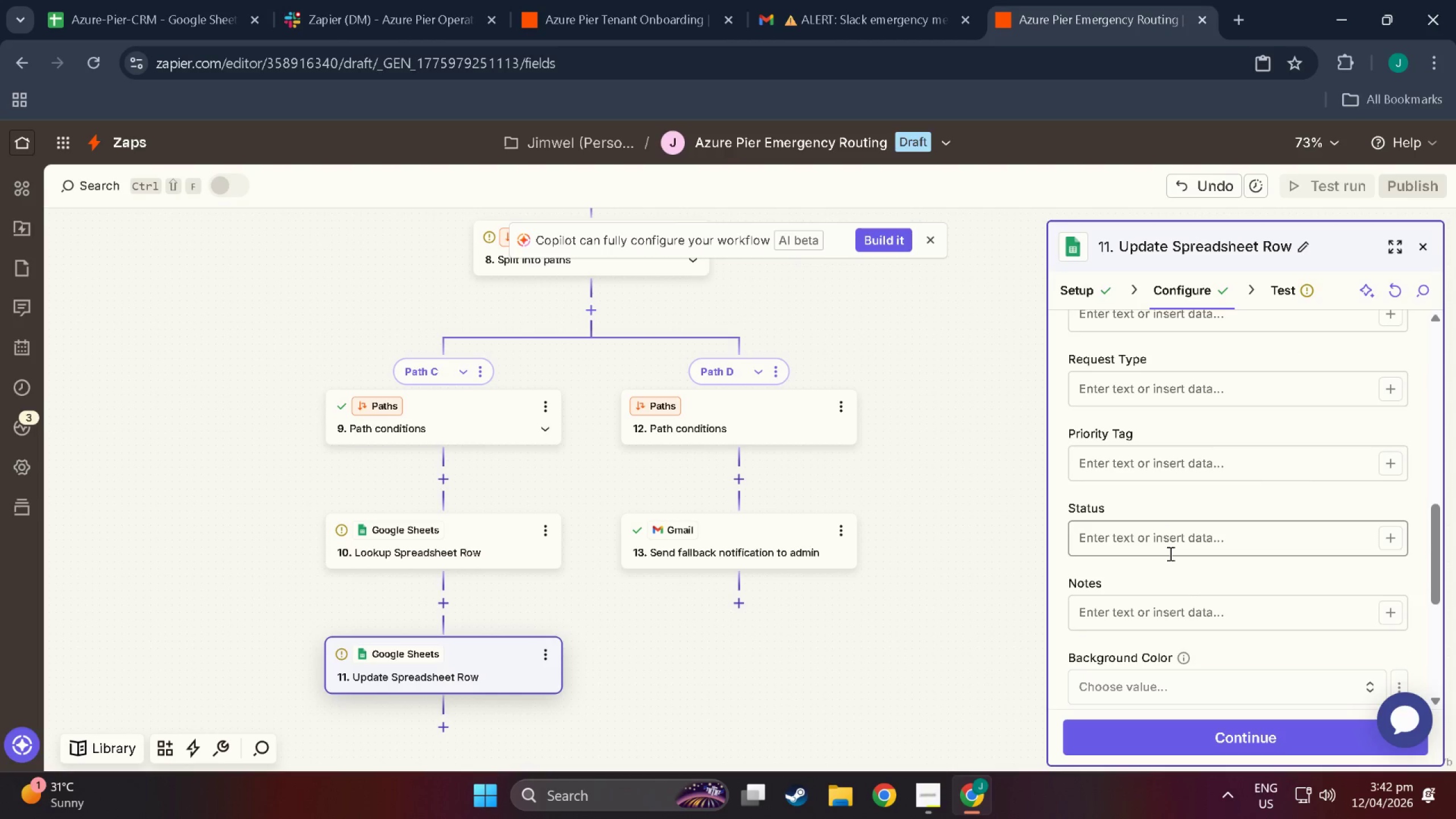 
left_click([1169, 553])
 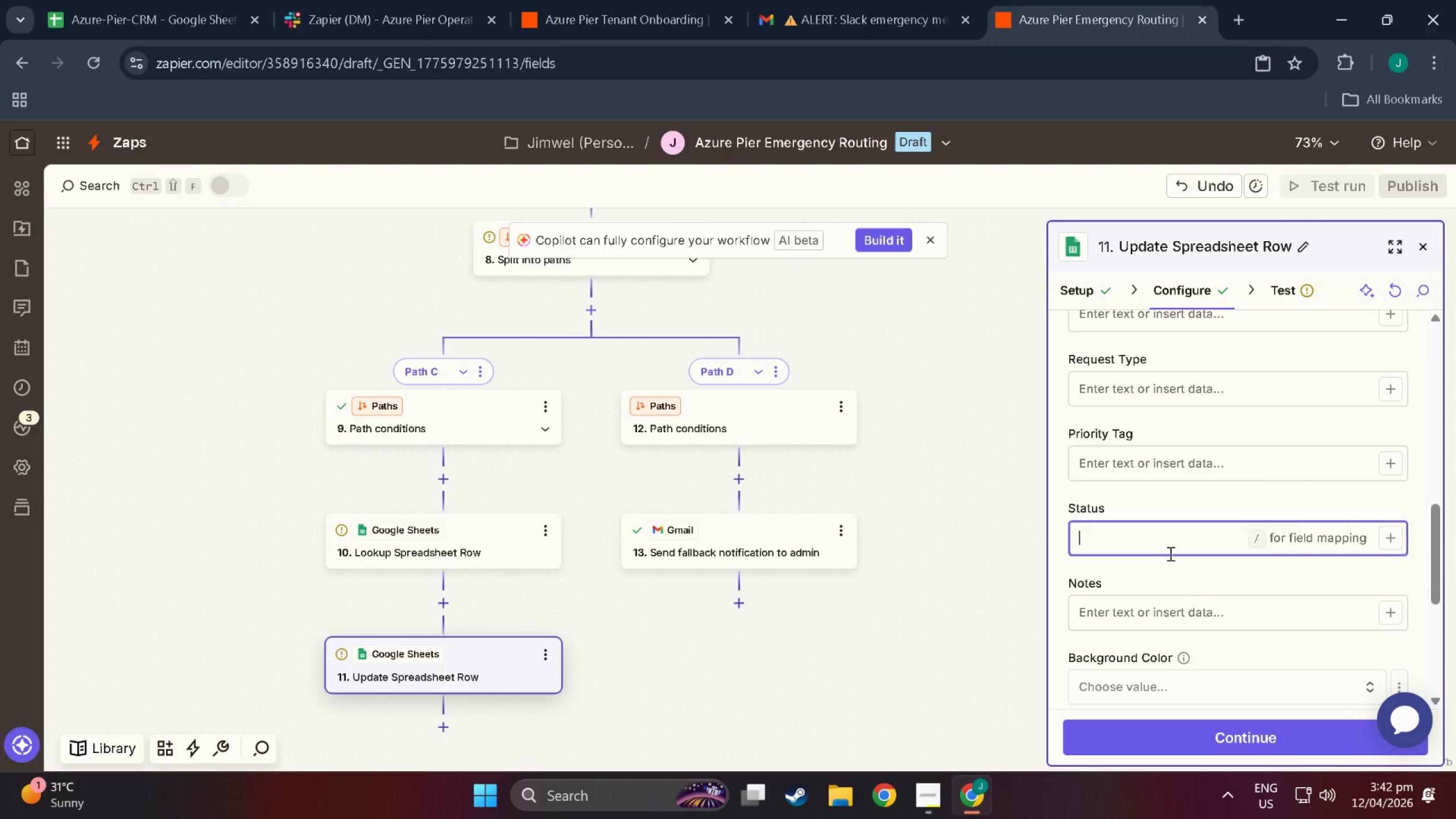 
type(Notified)
 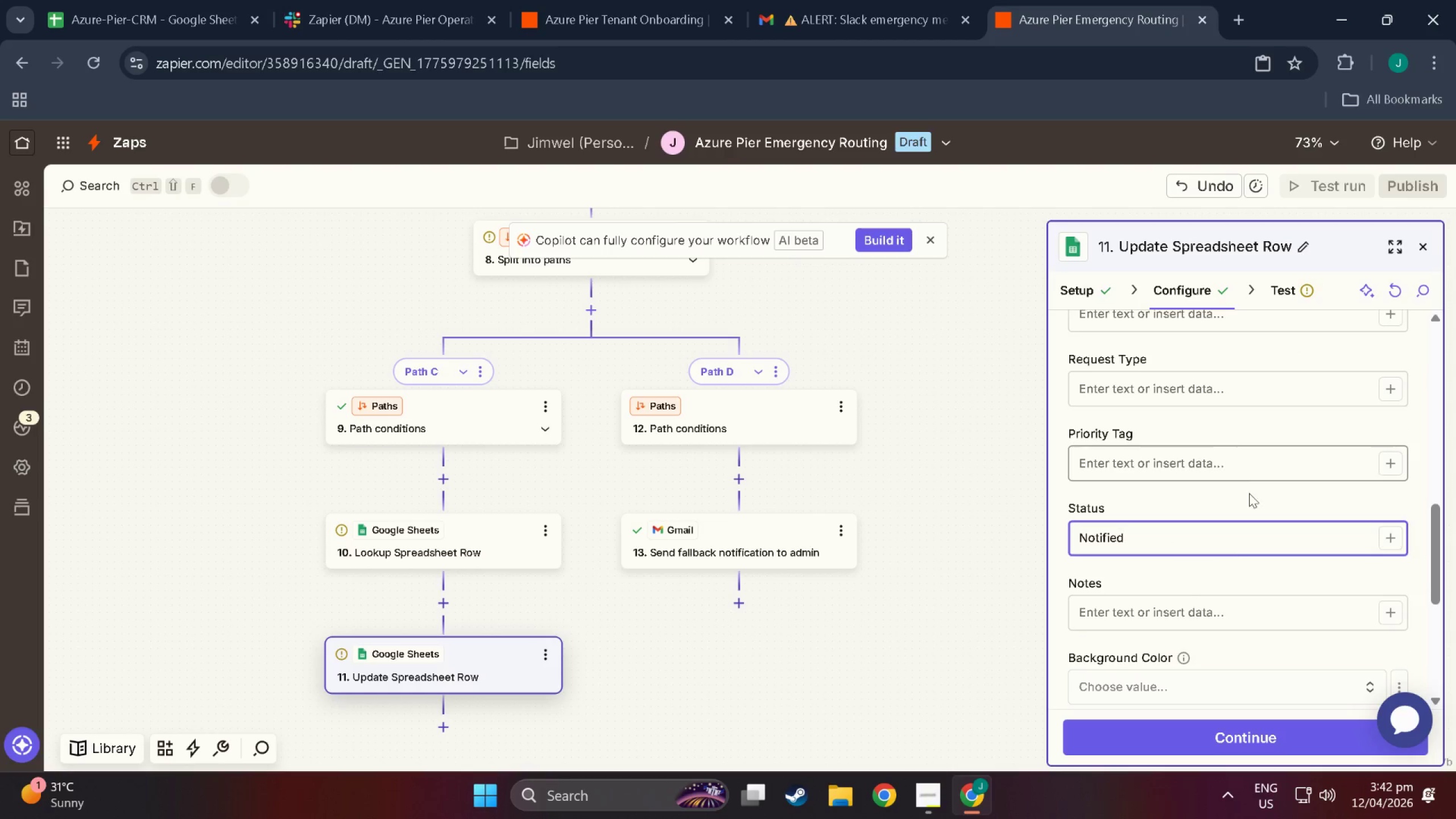 
scroll: coordinate [1226, 594], scroll_direction: down, amount: 2.0
 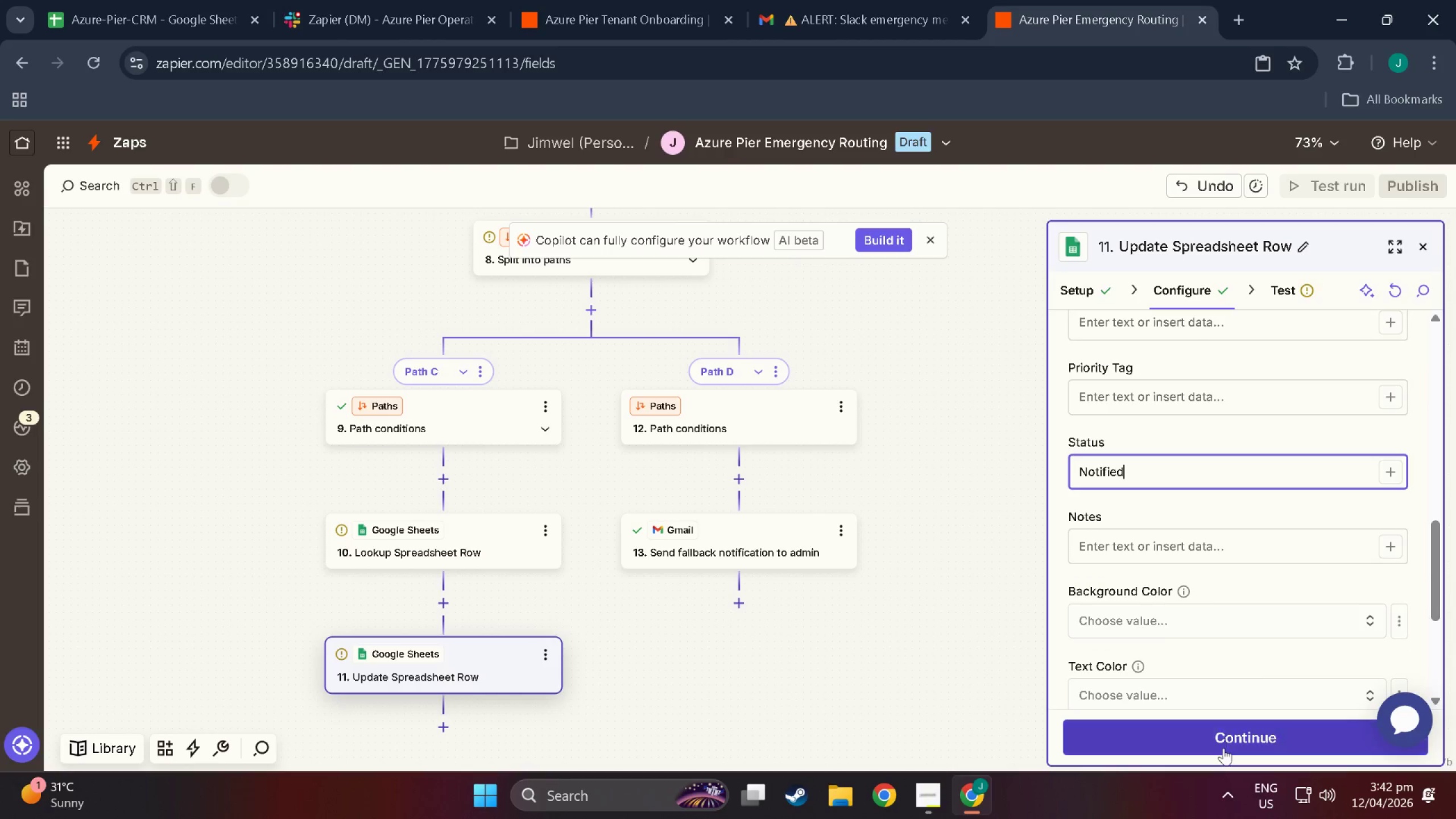 
left_click([1223, 739])
 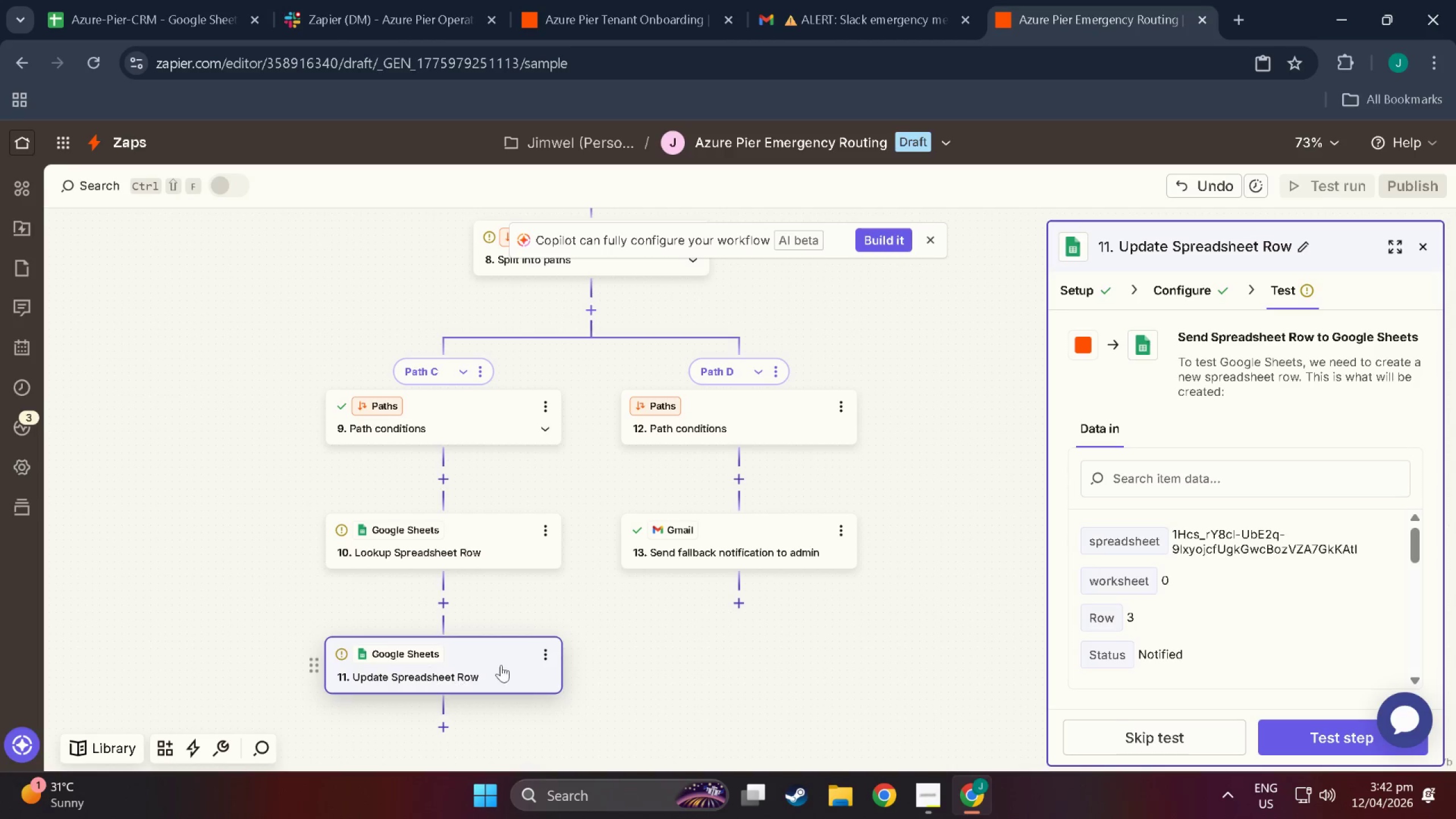 
left_click([548, 533])
 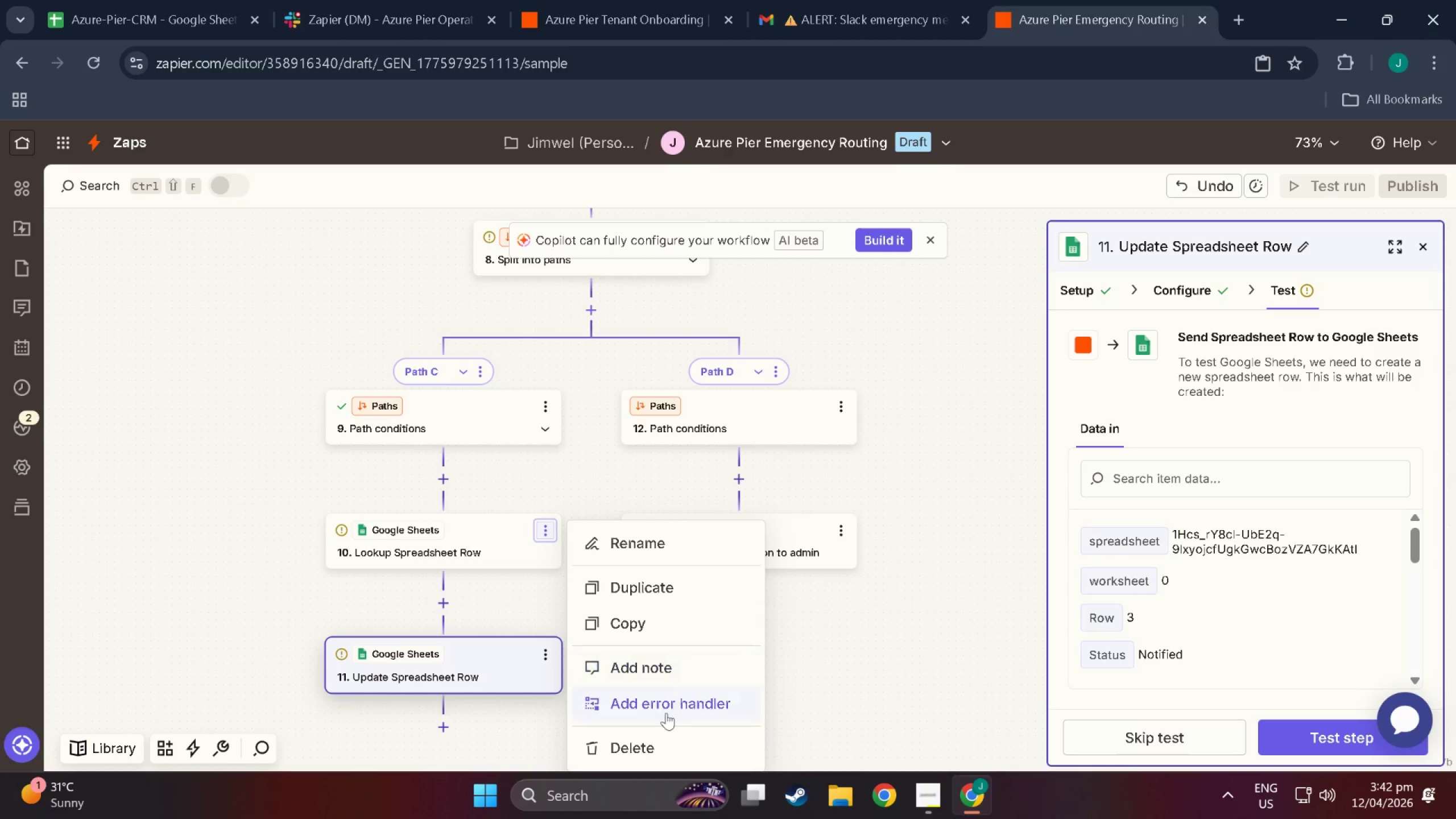 
left_click([653, 746])
 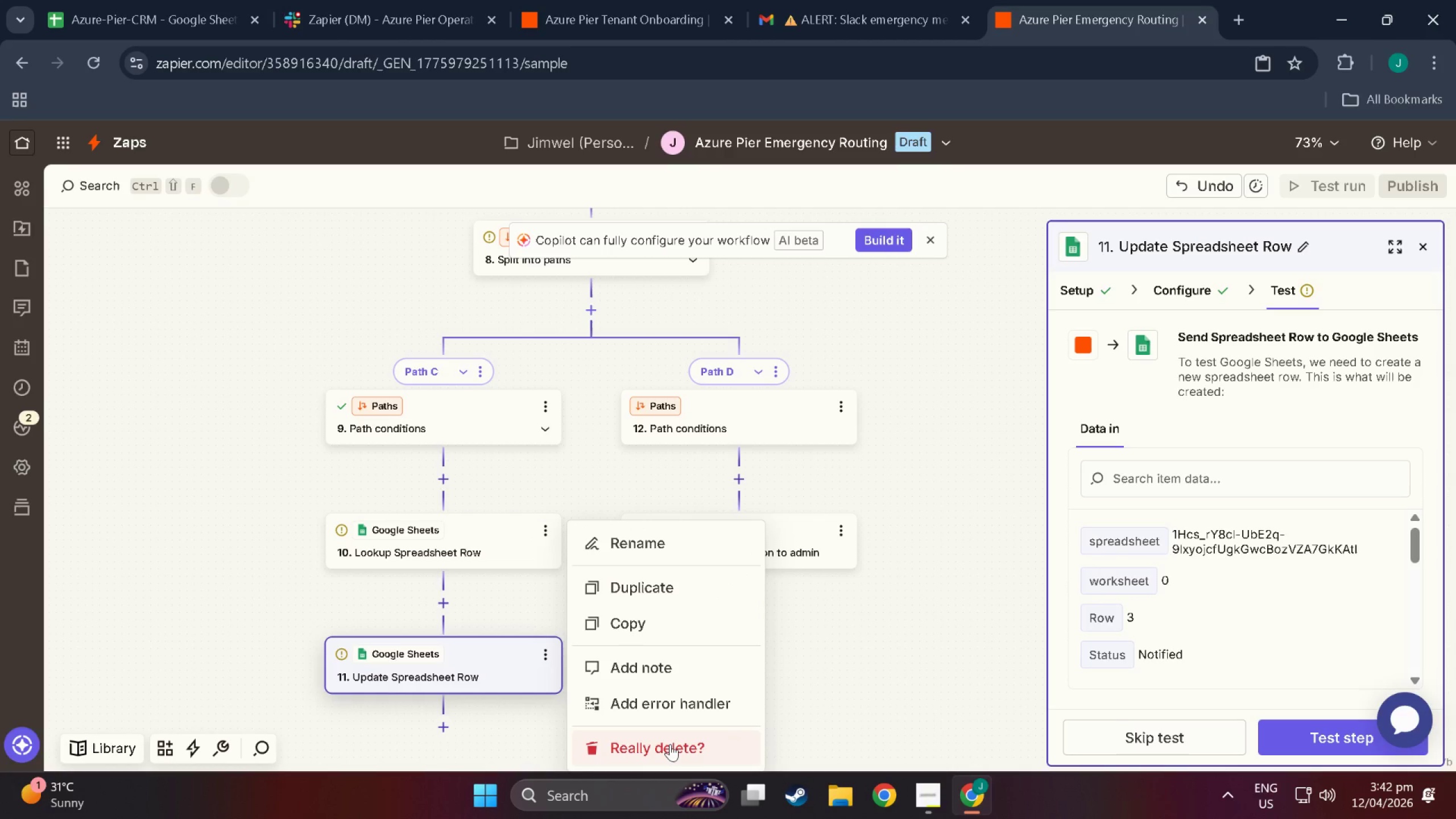 
left_click([670, 744])
 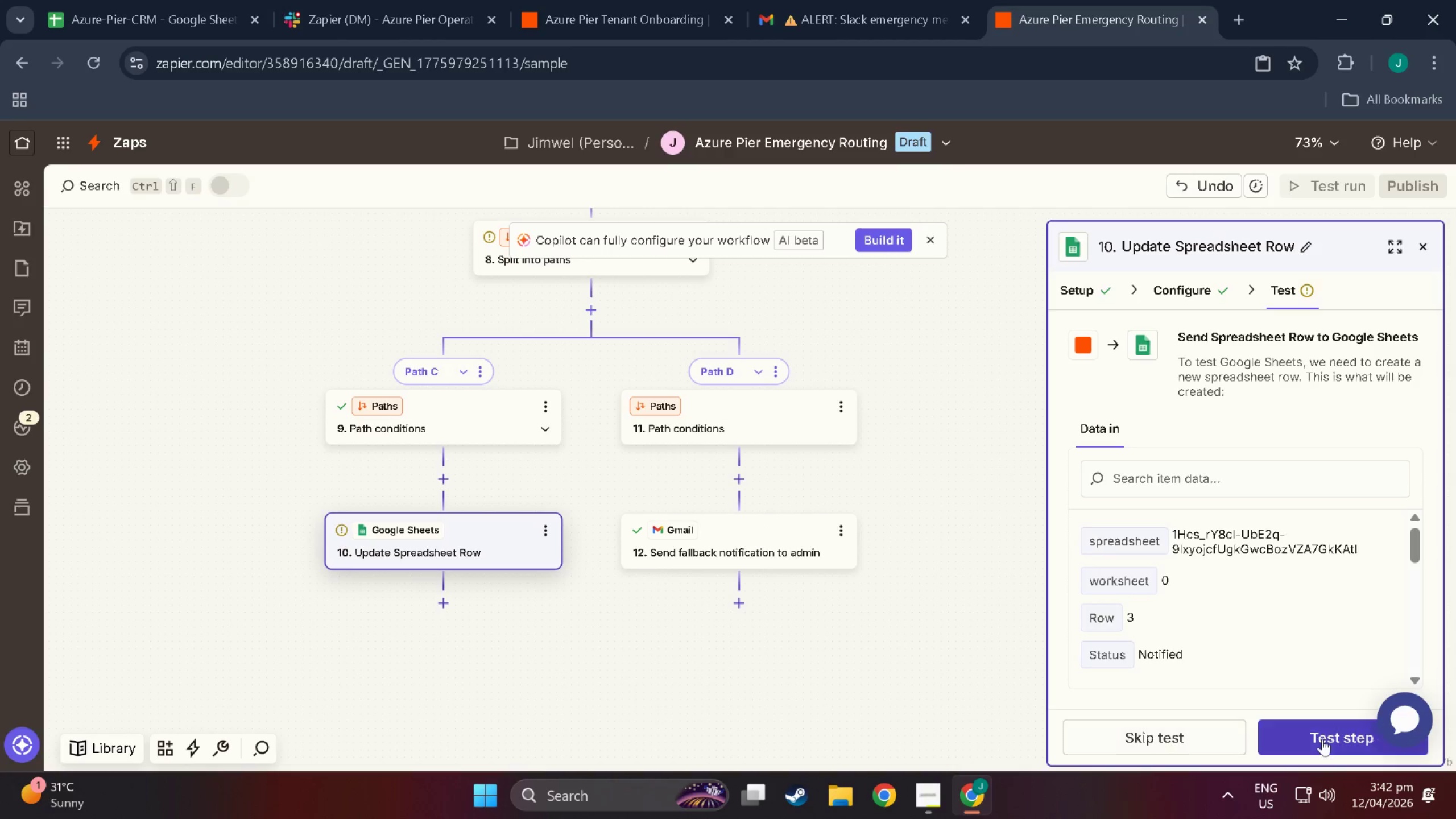 
left_click([1322, 739])
 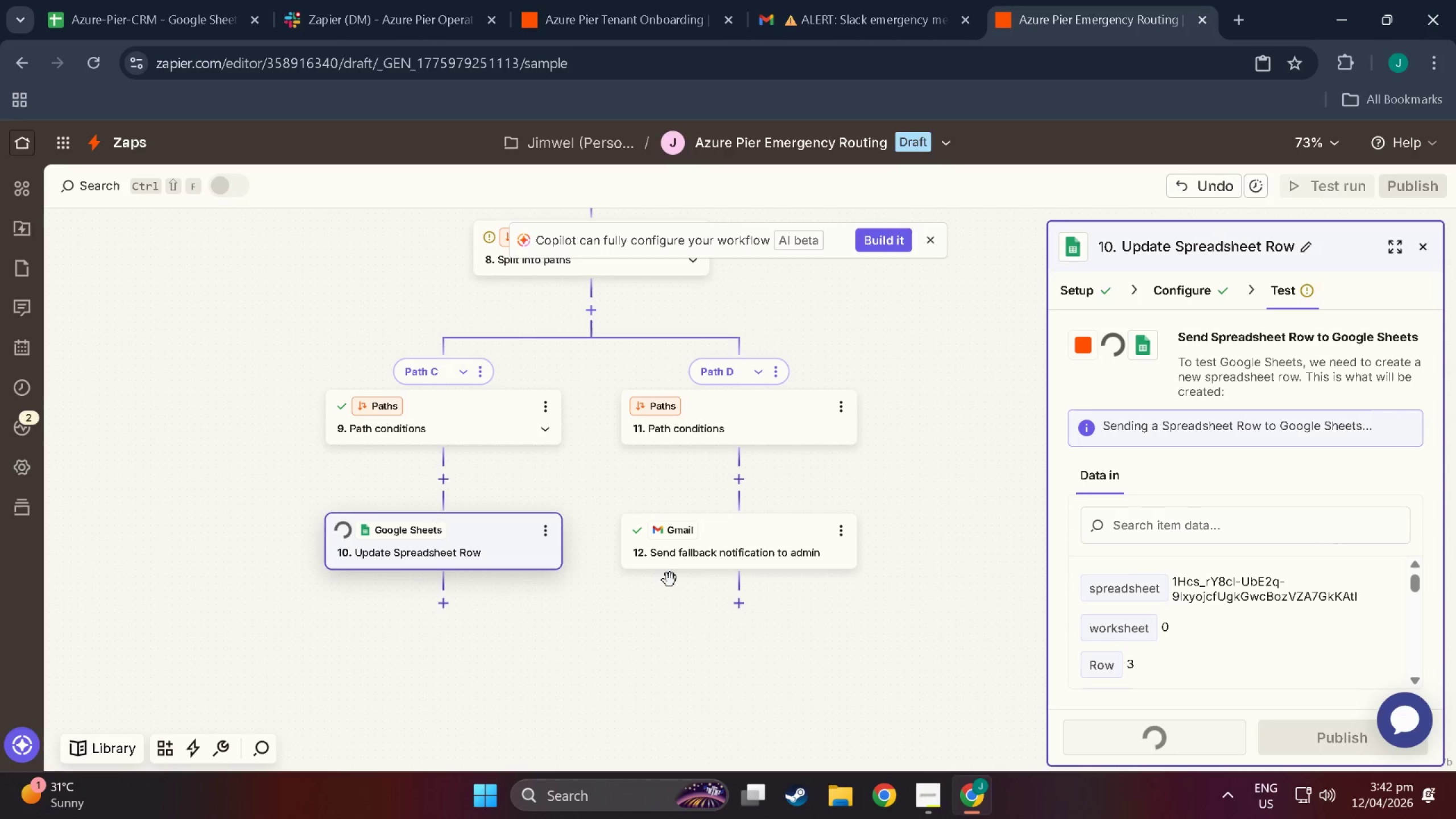 
scroll: coordinate [670, 574], scroll_direction: up, amount: 1.0
 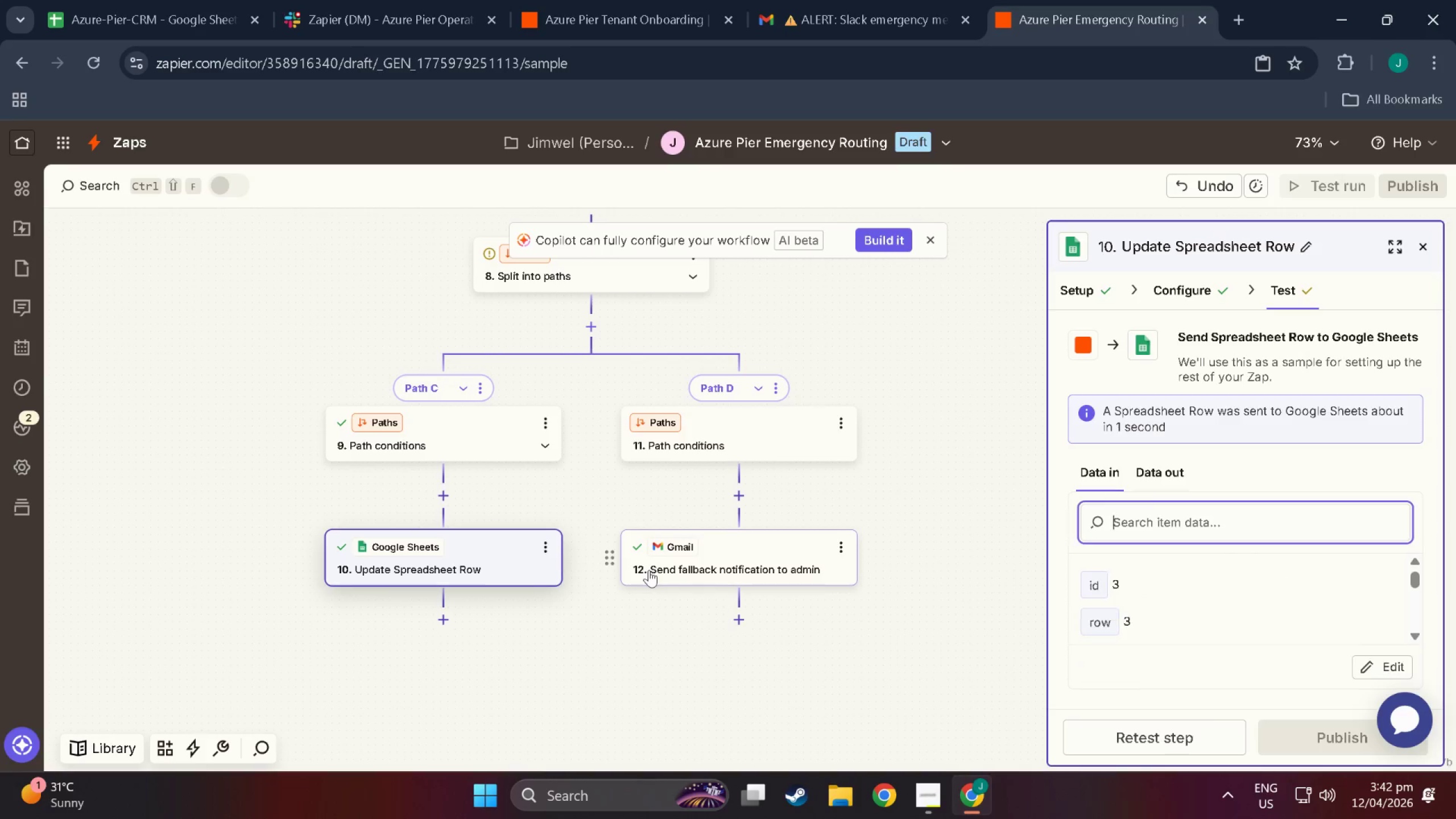 
left_click([176, 0])
 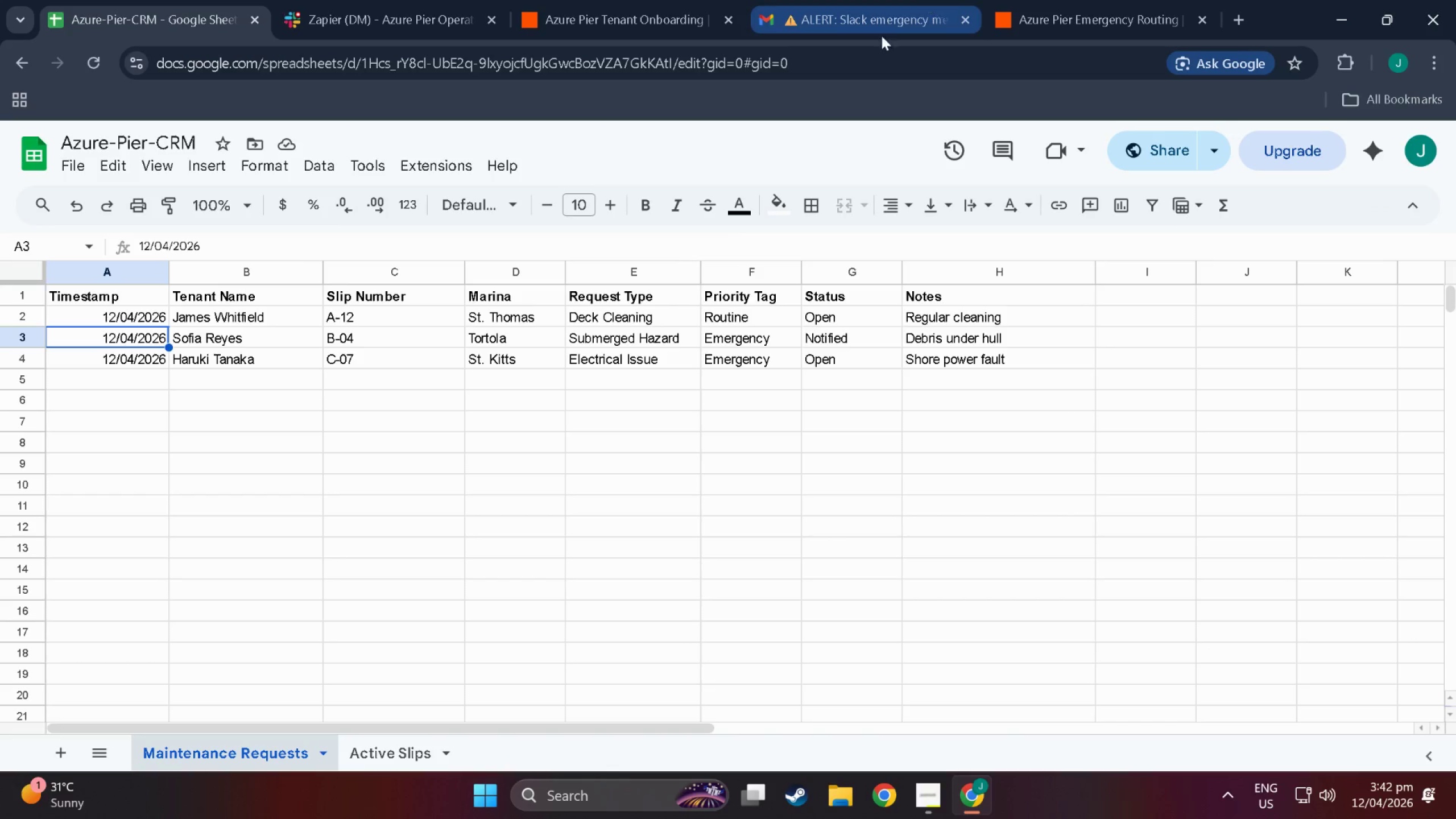 
key(Alt+AltLeft)
 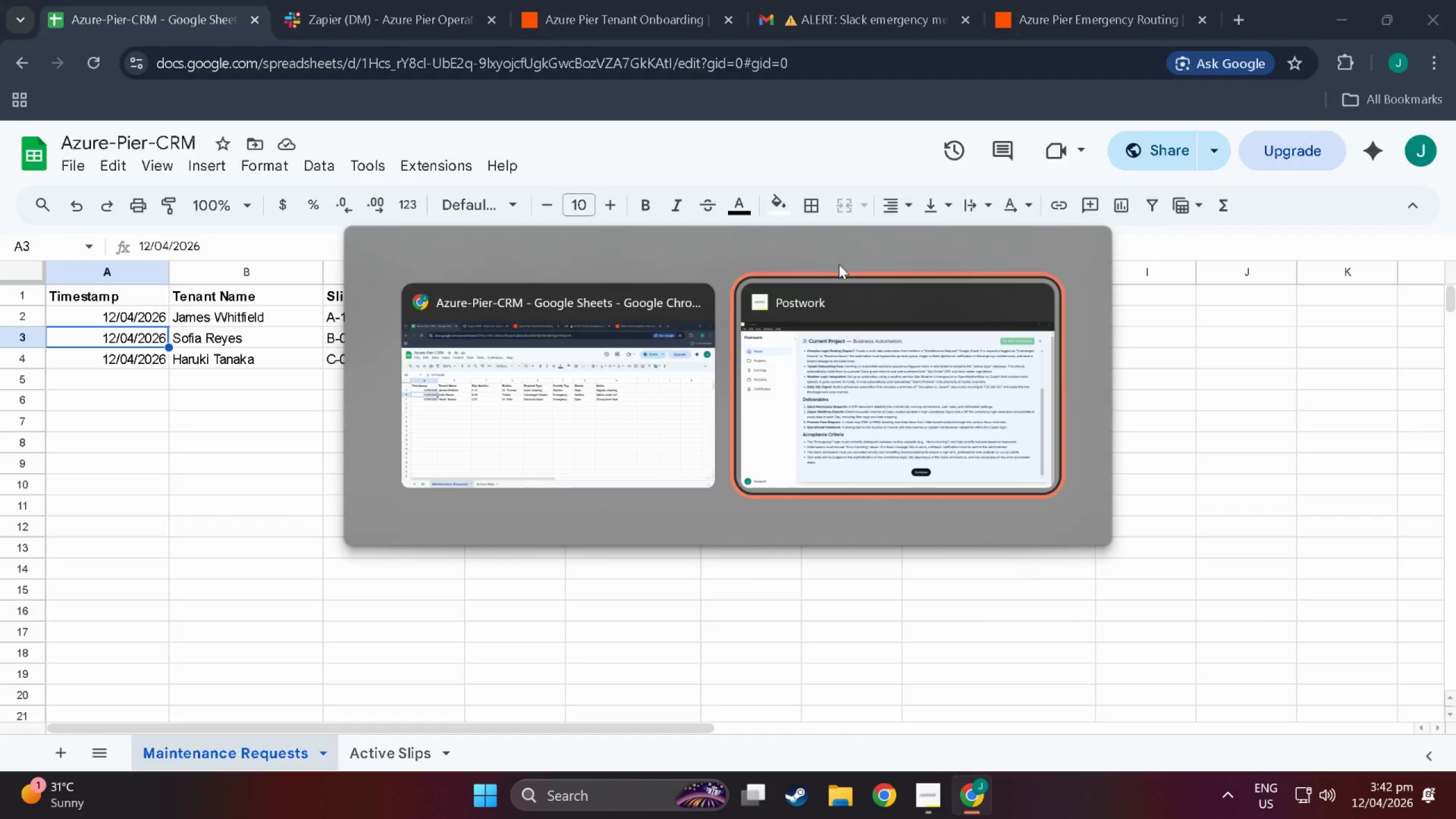 
key(Alt+Tab)